 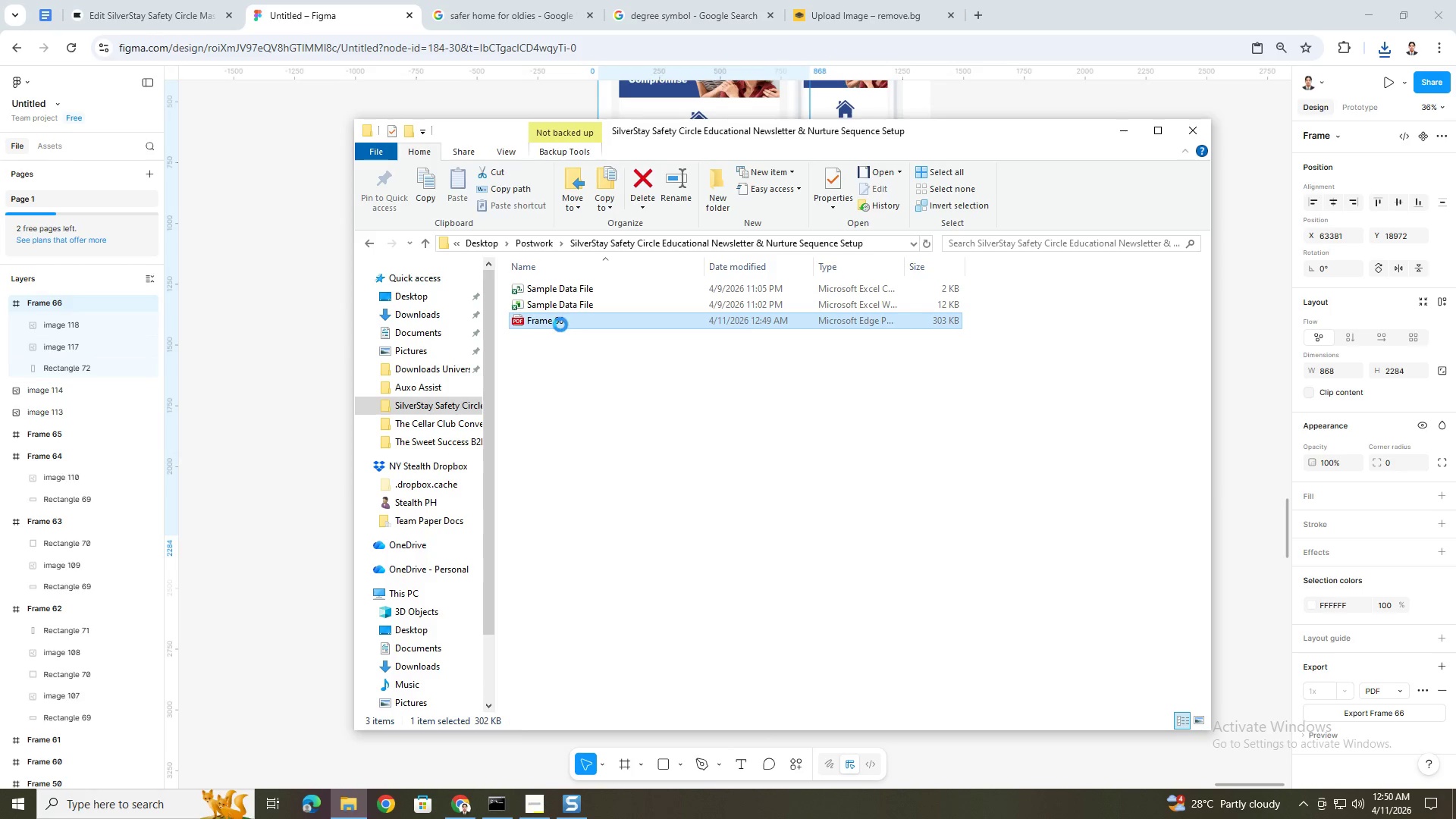 
key(F2)
 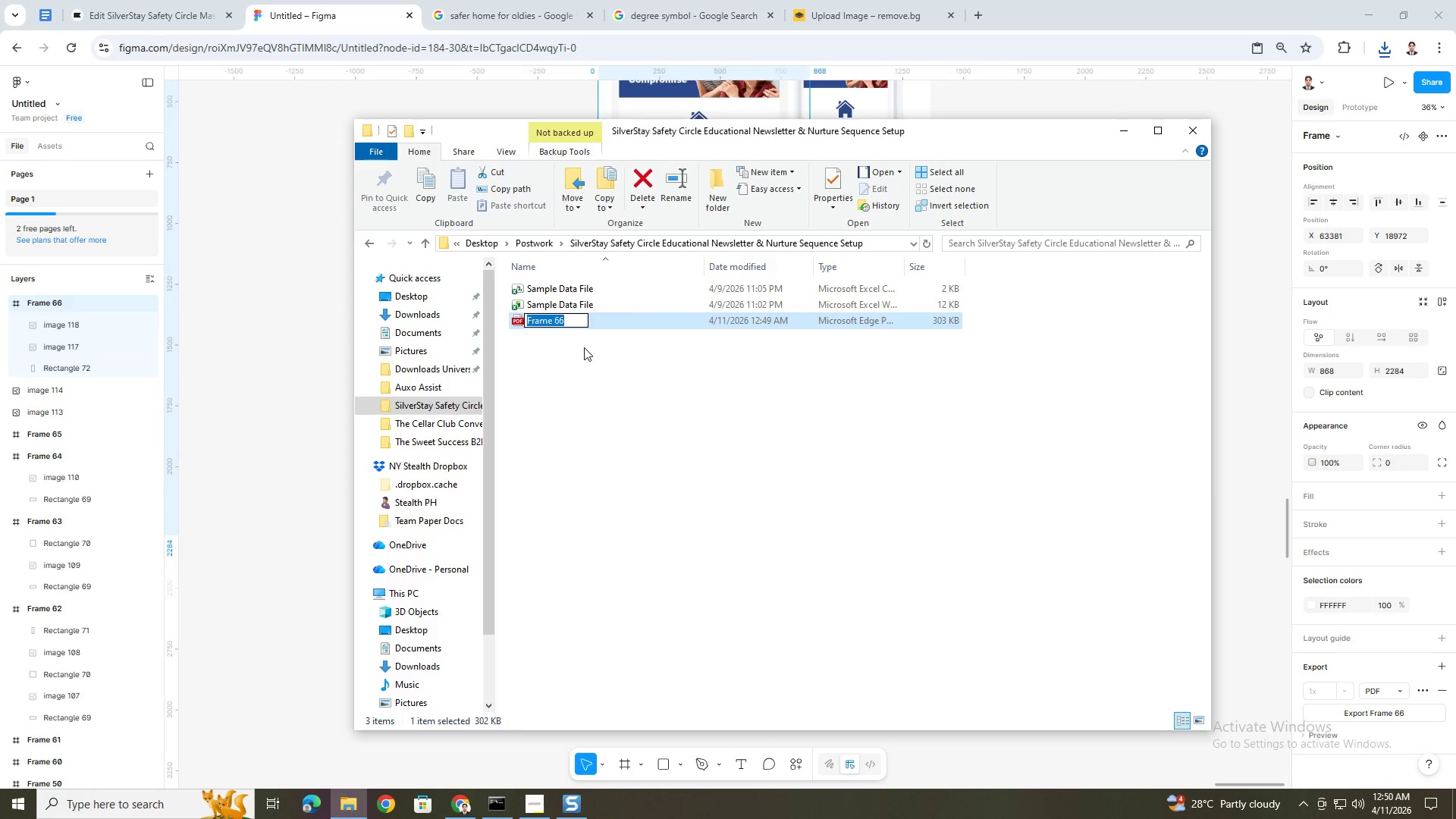 
key(Control+V)
 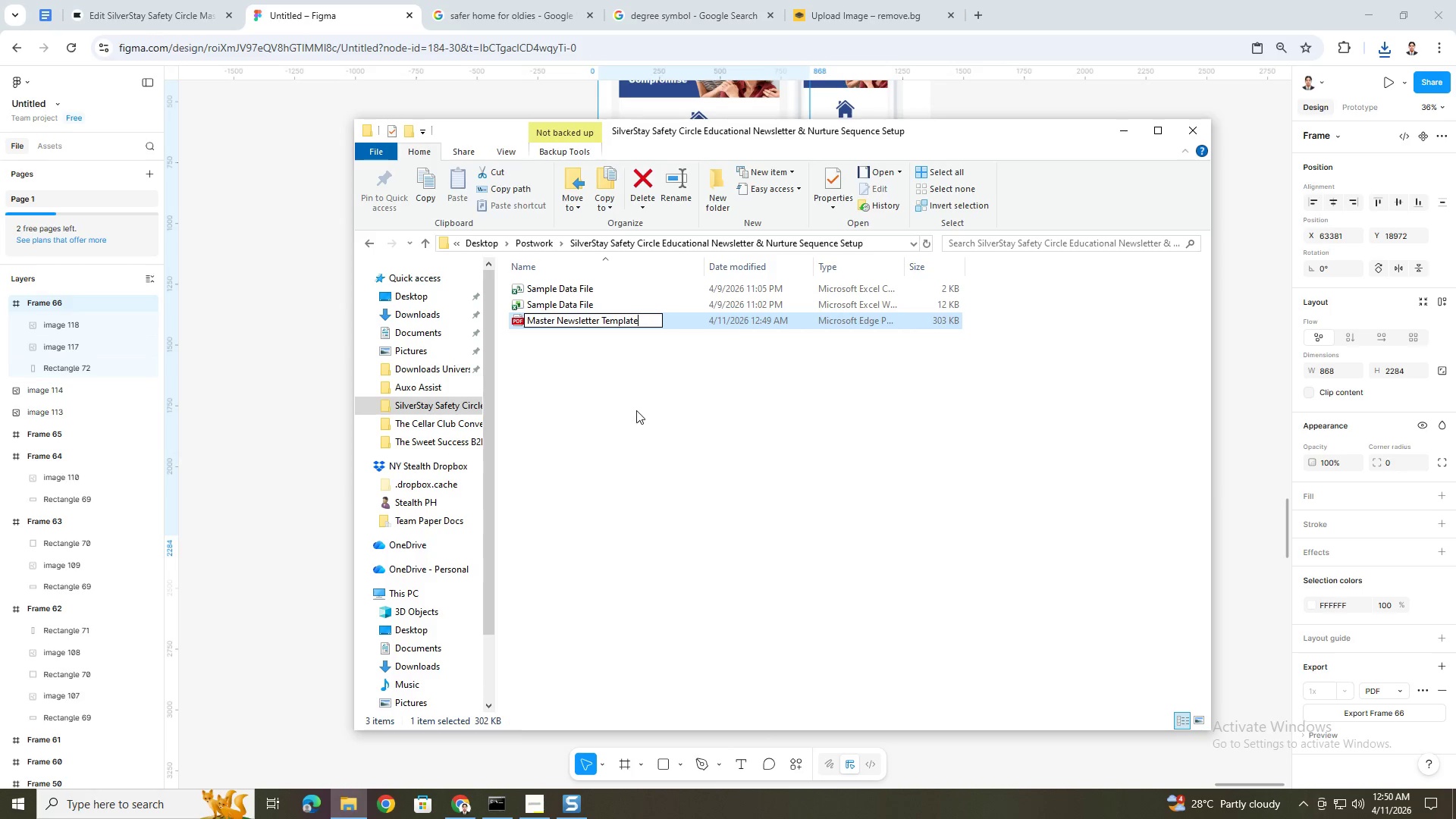 
left_click([636, 410])
 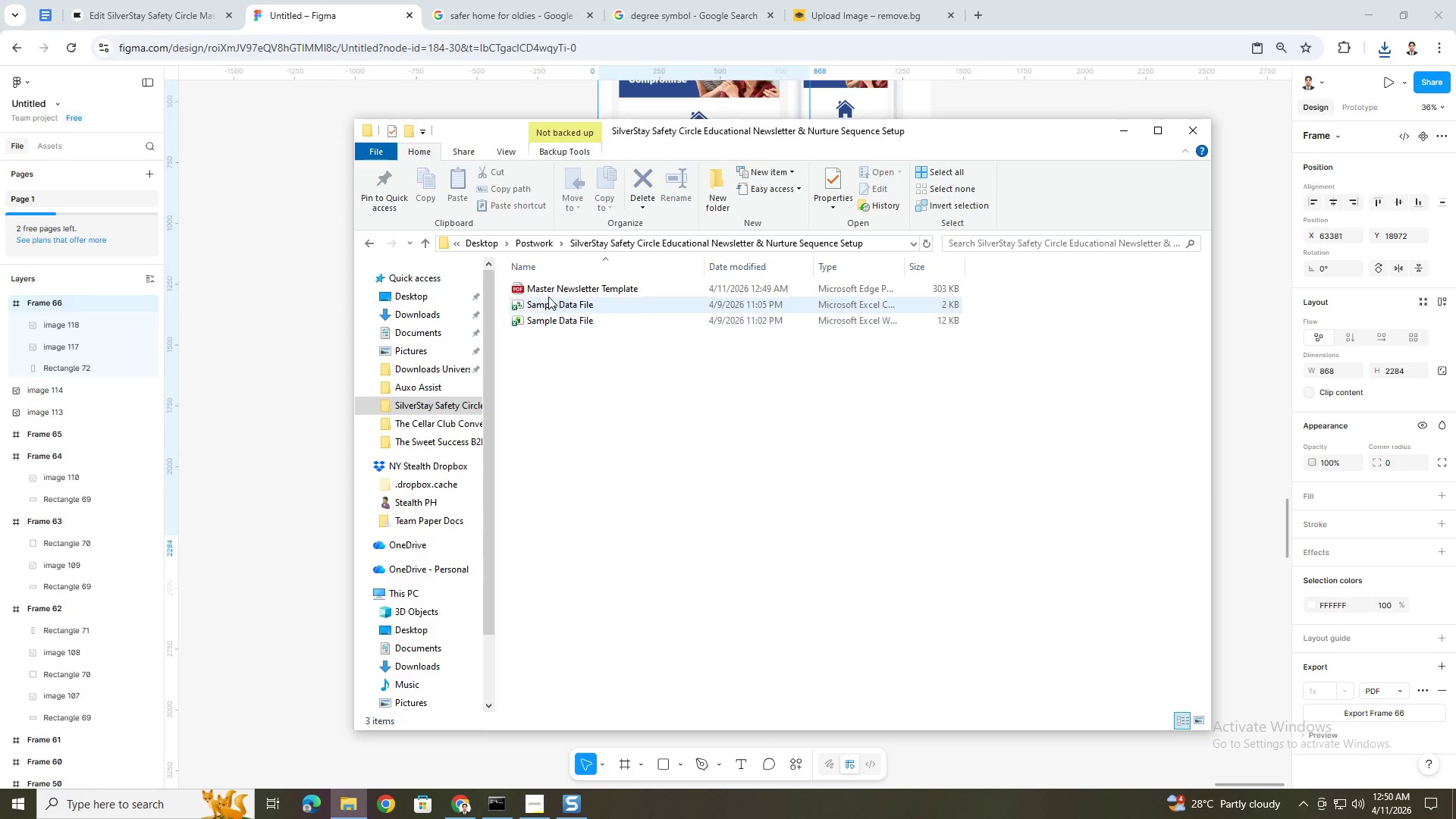 
key(Alt+AltLeft)
 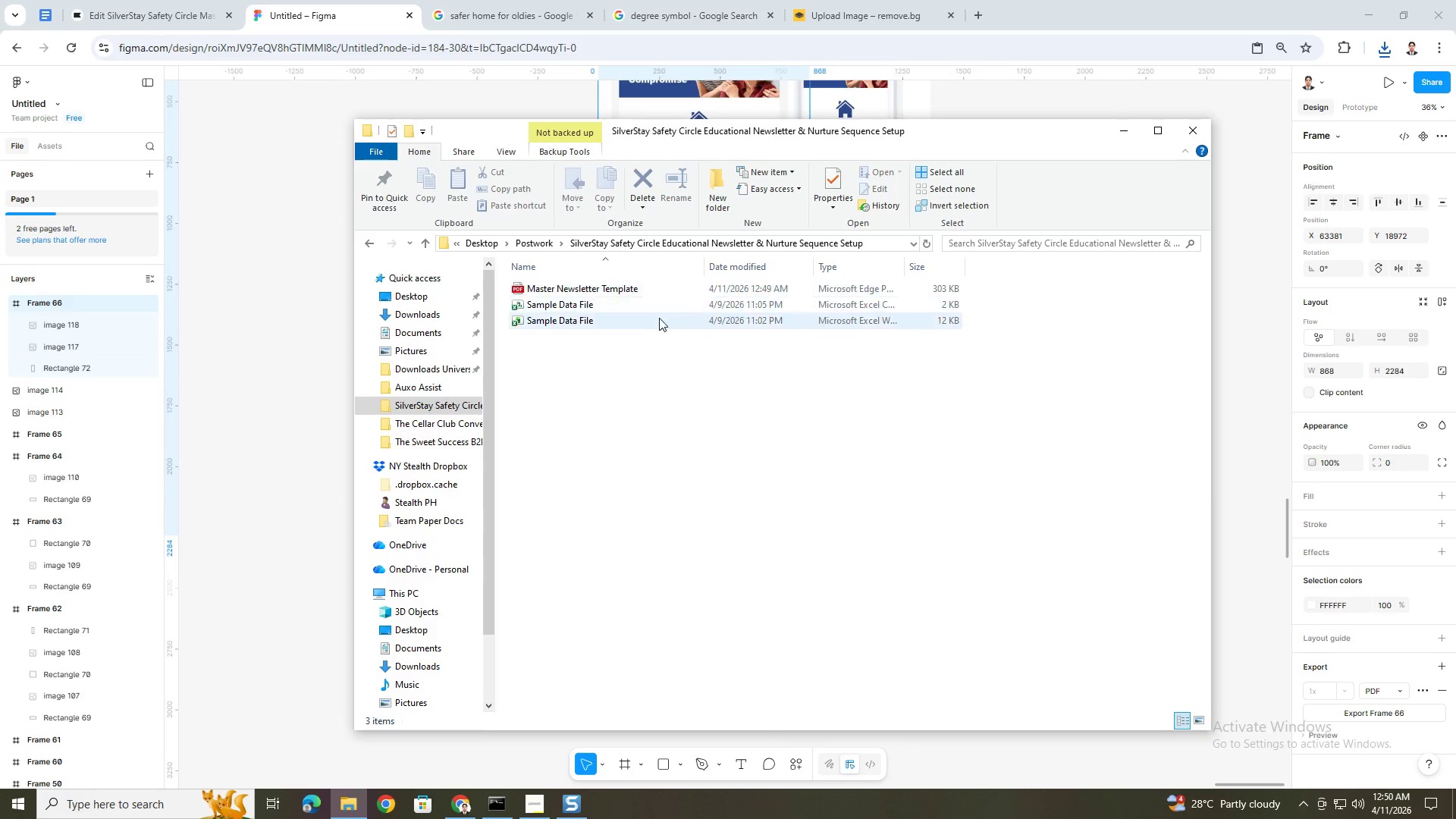 
key(Alt+Tab)